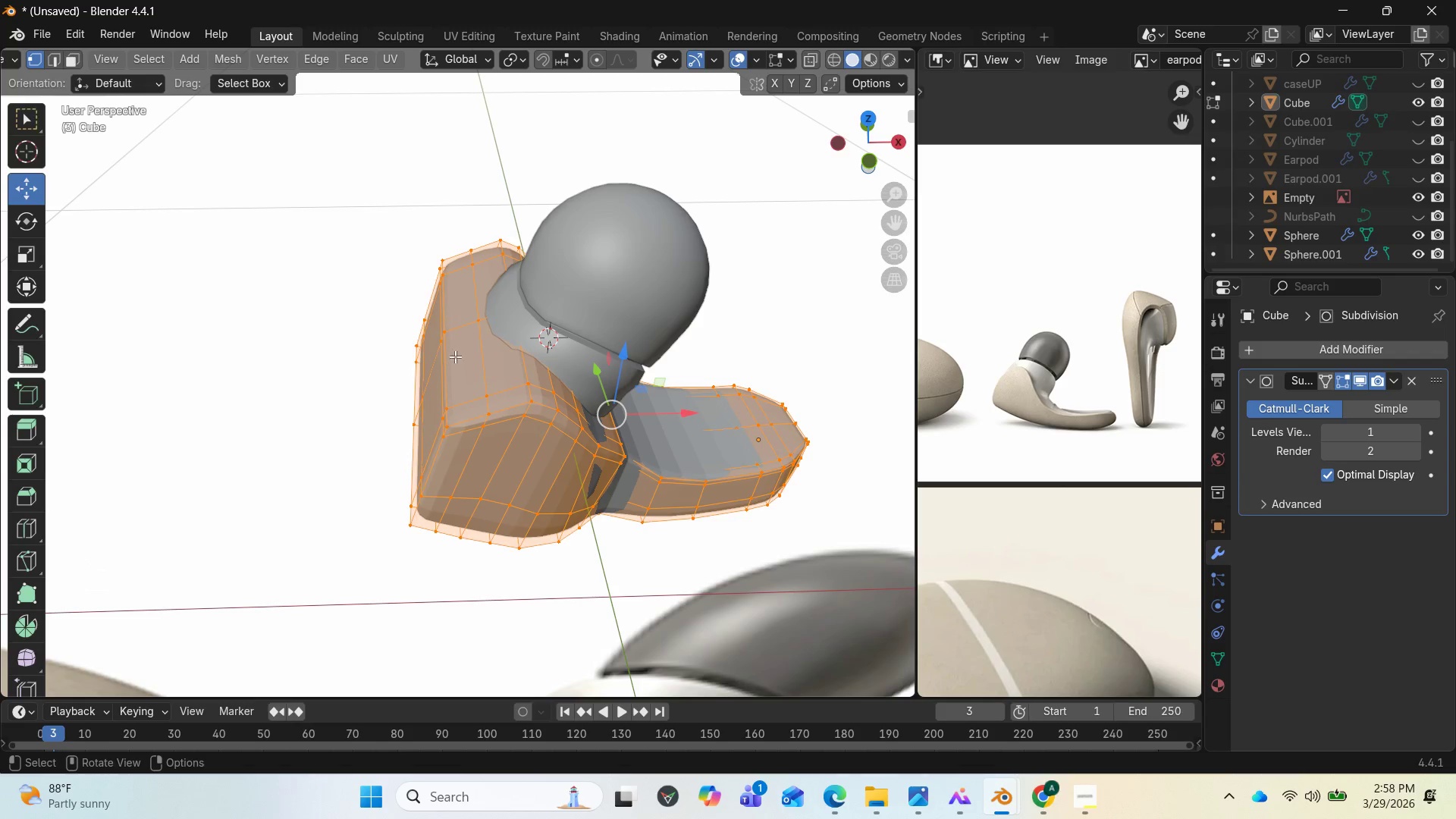 
left_click_drag(start_coordinate=[850, 155], to_coordinate=[741, 59])
 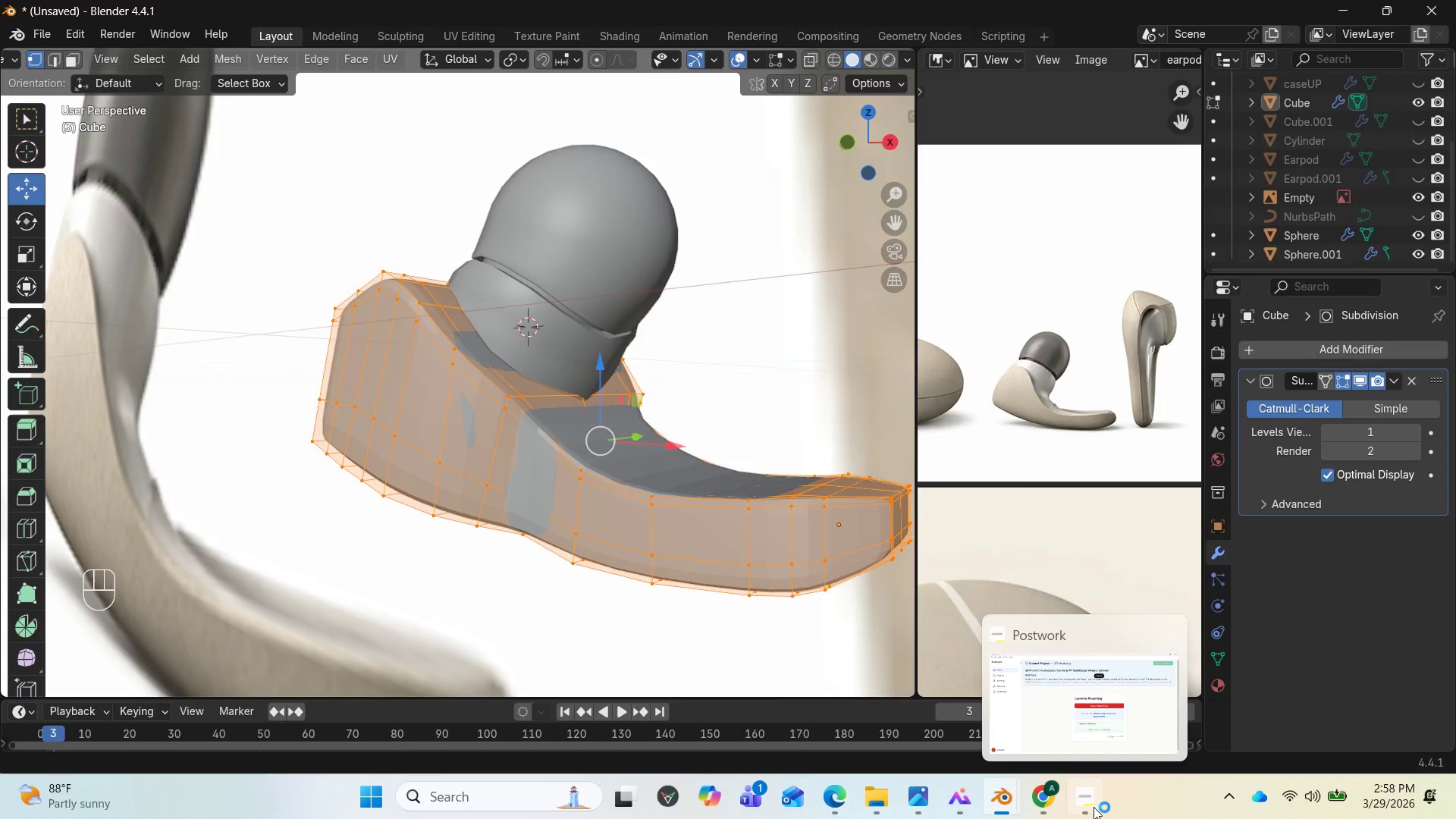 
left_click([1094, 807])